 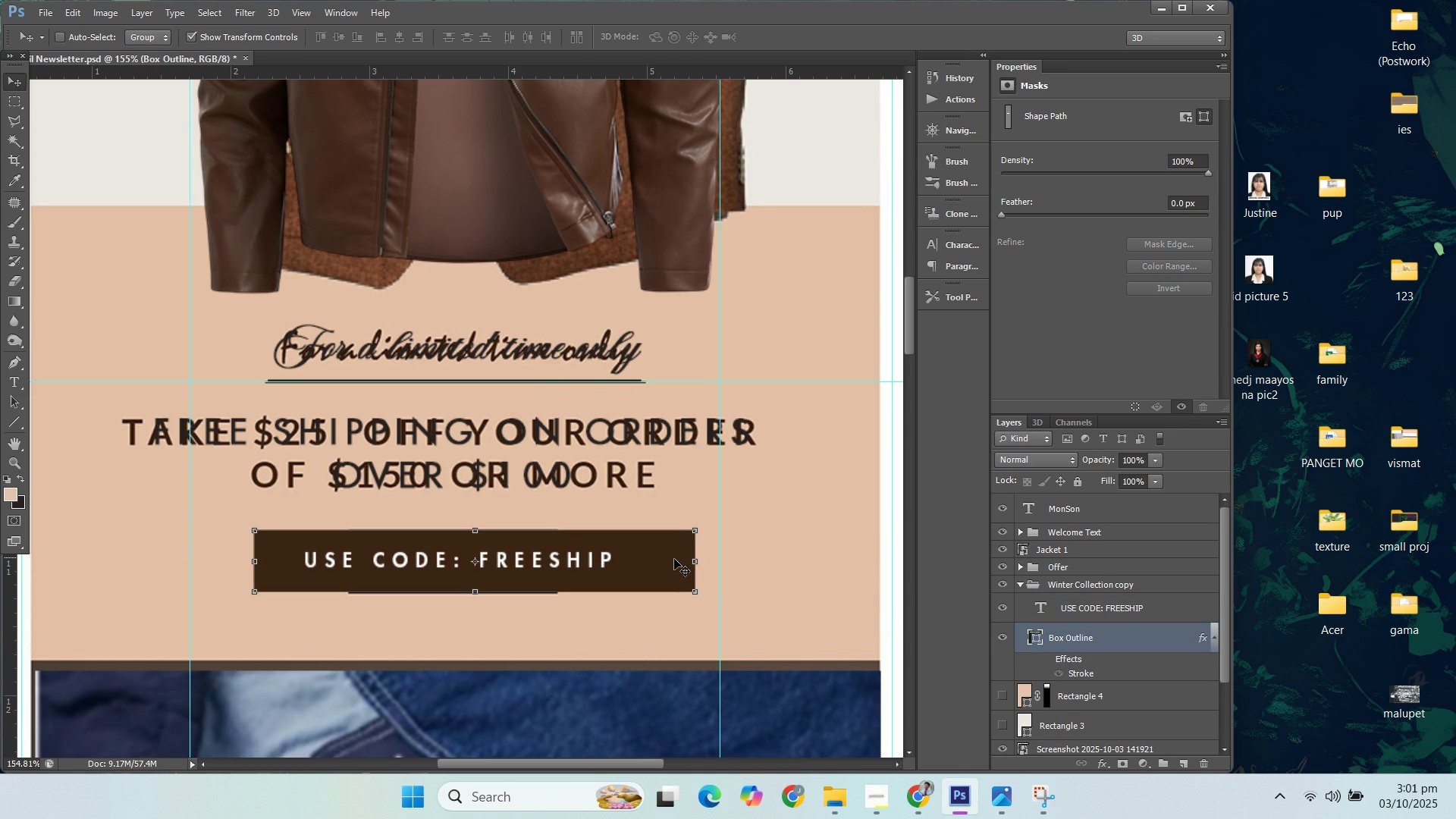 
key(ArrowLeft)
 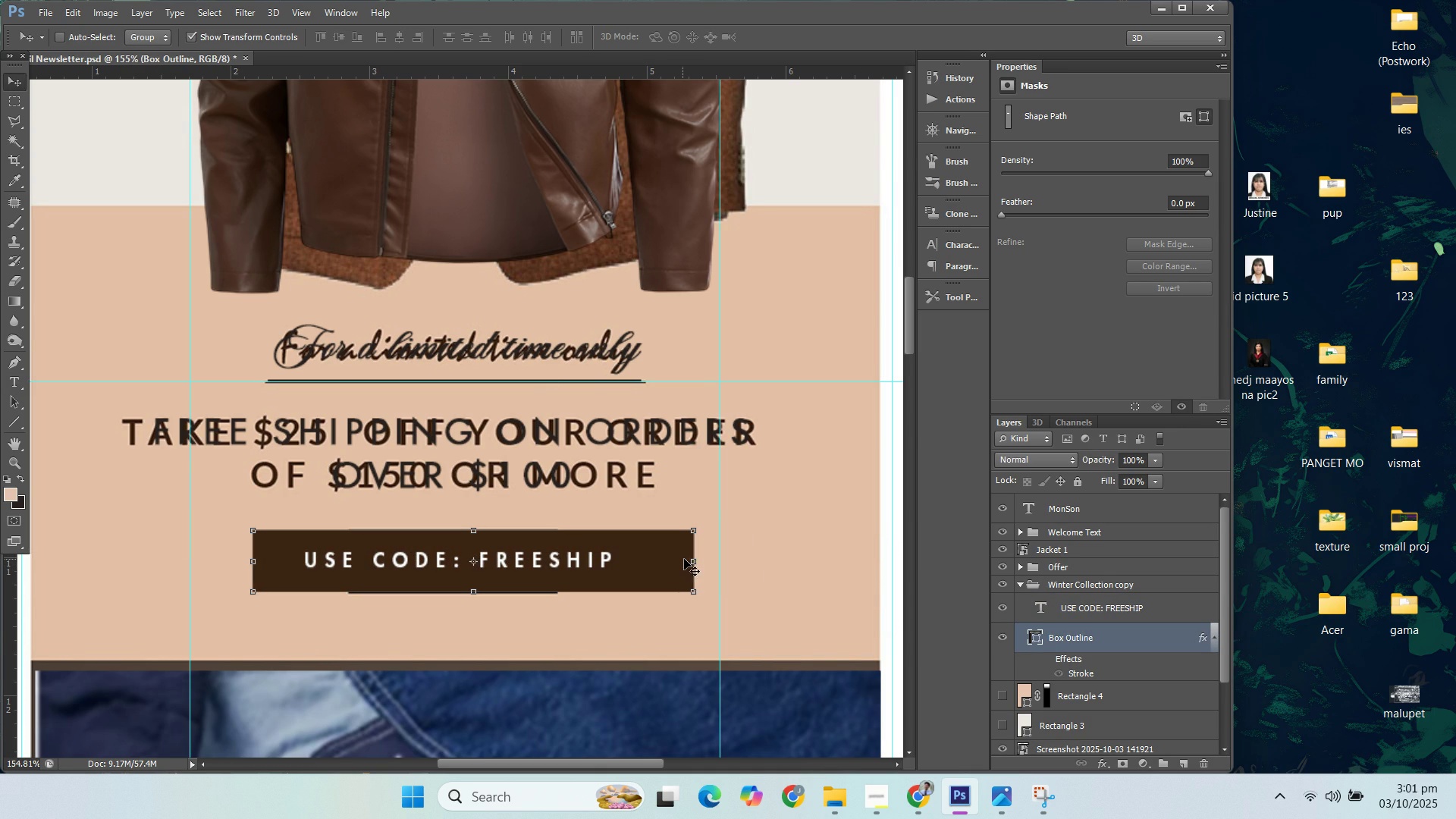 
key(ArrowLeft)
 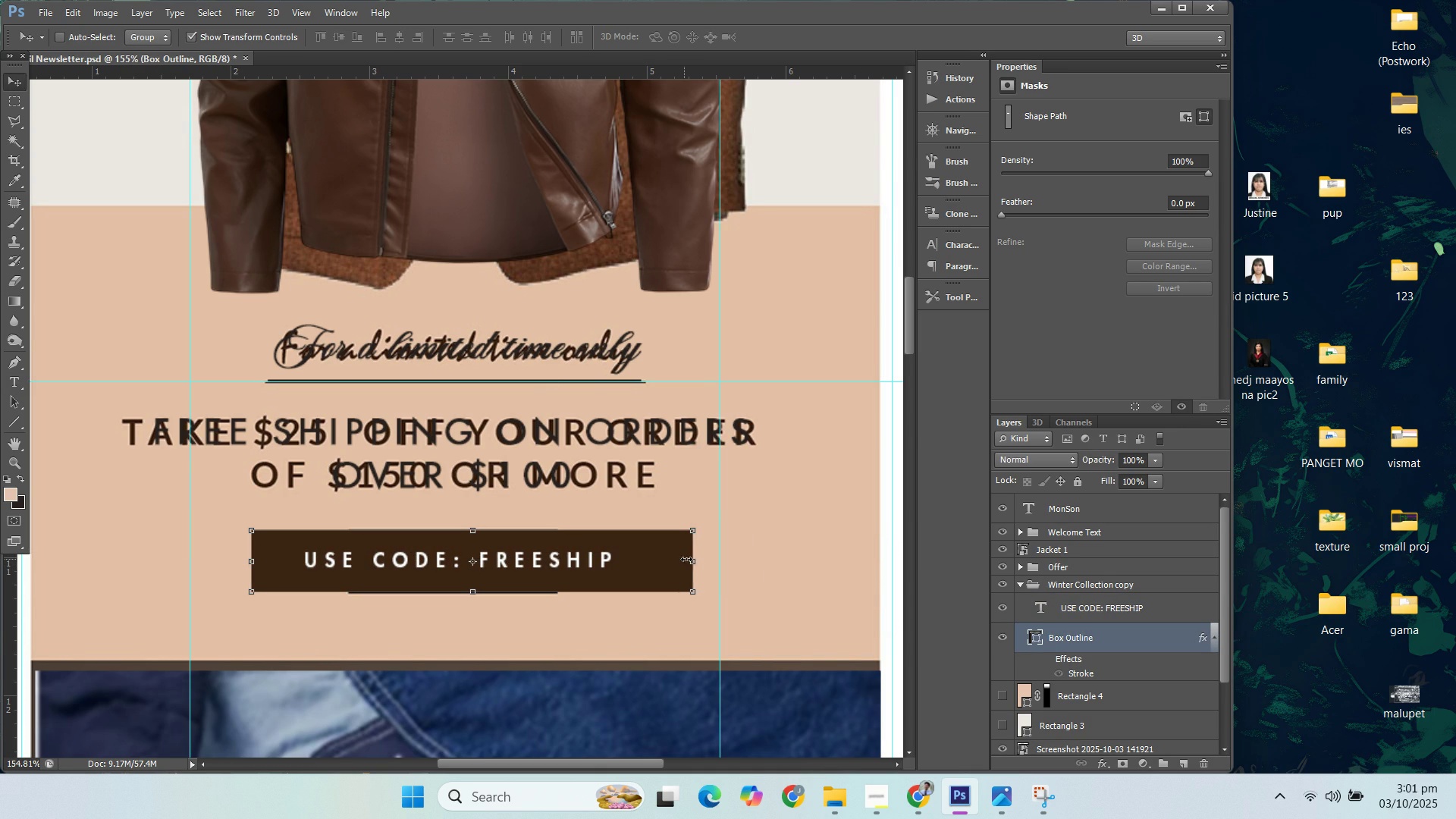 
key(ArrowLeft)
 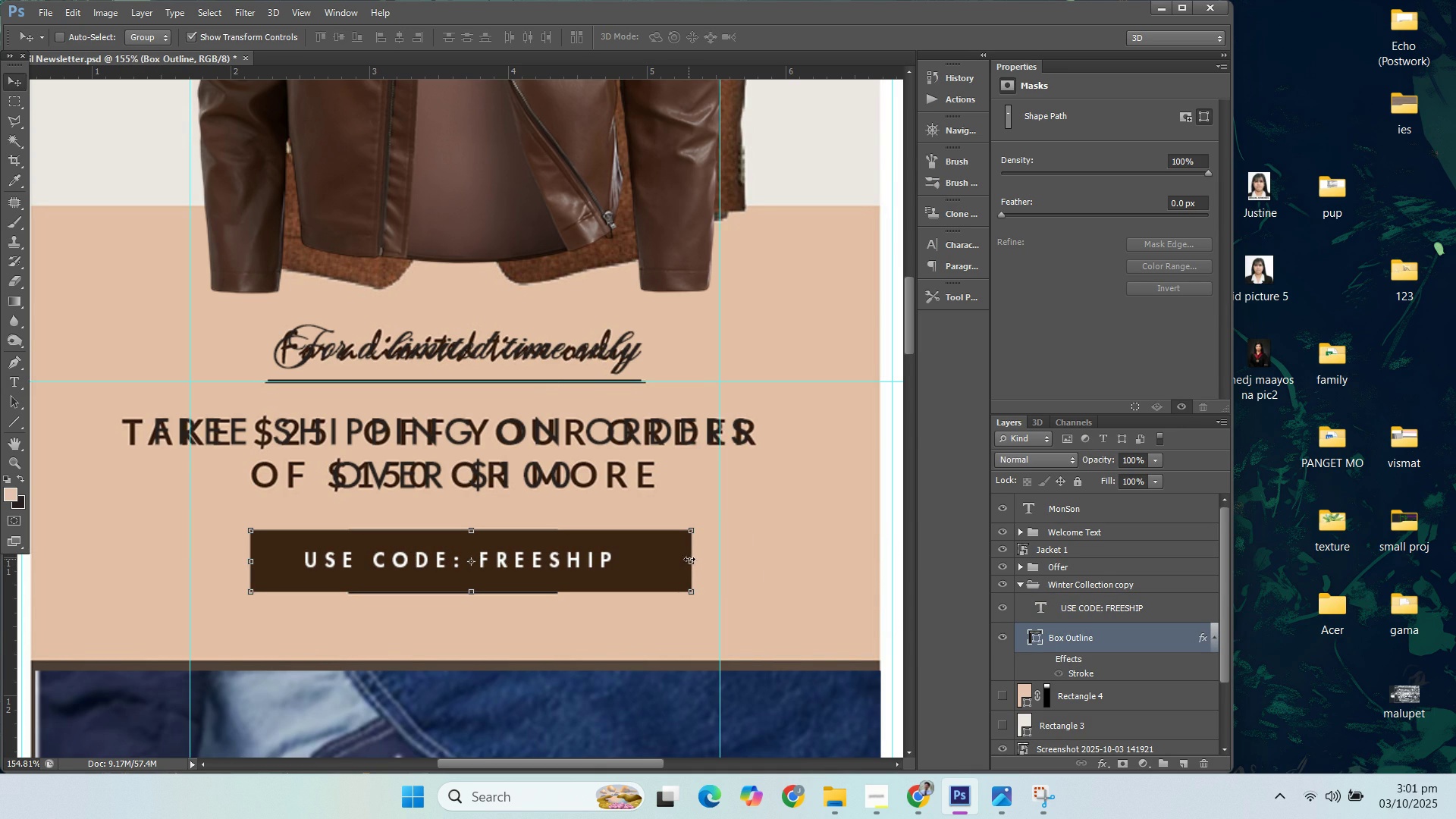 
key(ArrowLeft)
 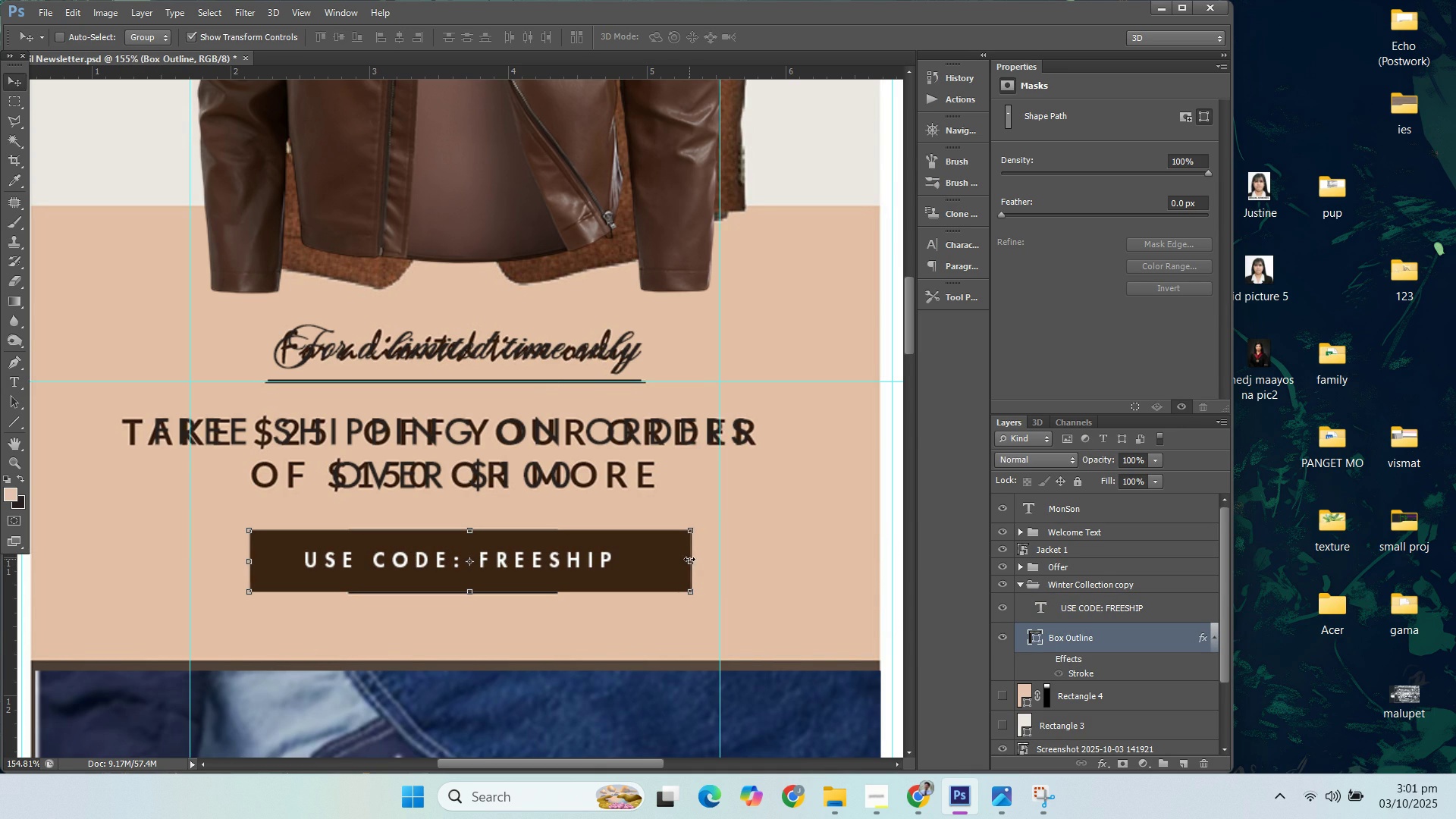 
key(ArrowLeft)
 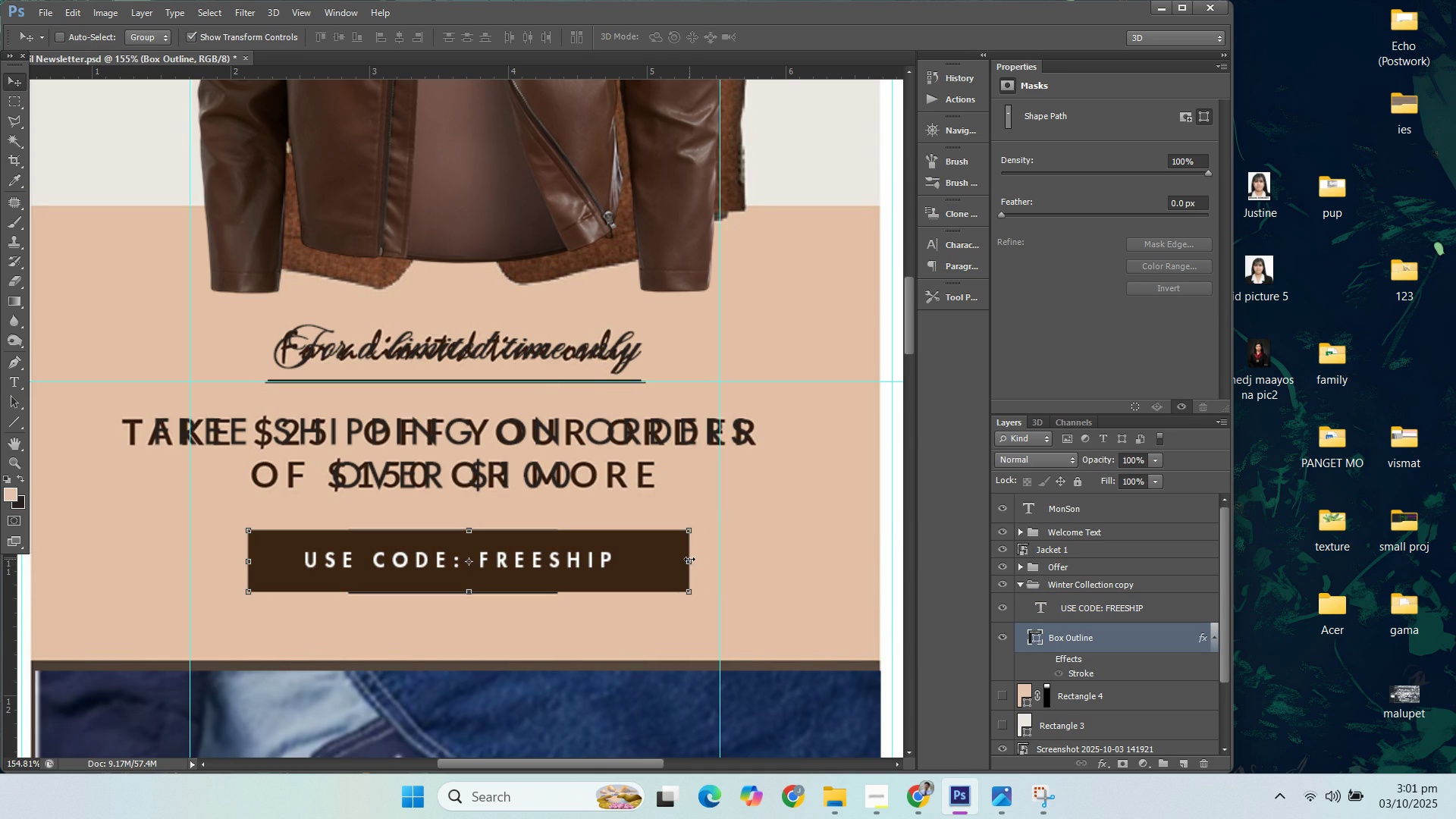 
key(ArrowLeft)
 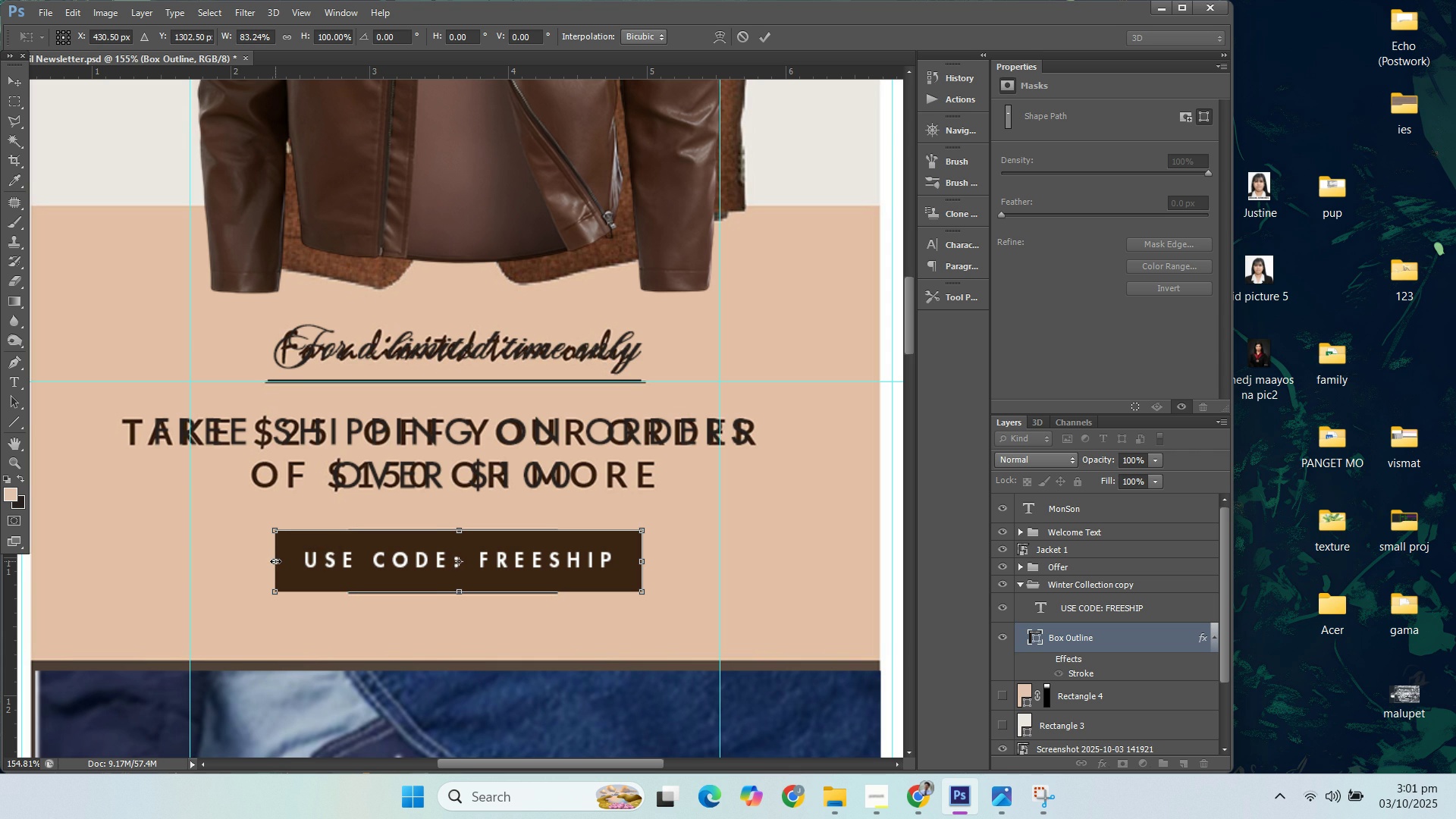 
key(ArrowLeft)
 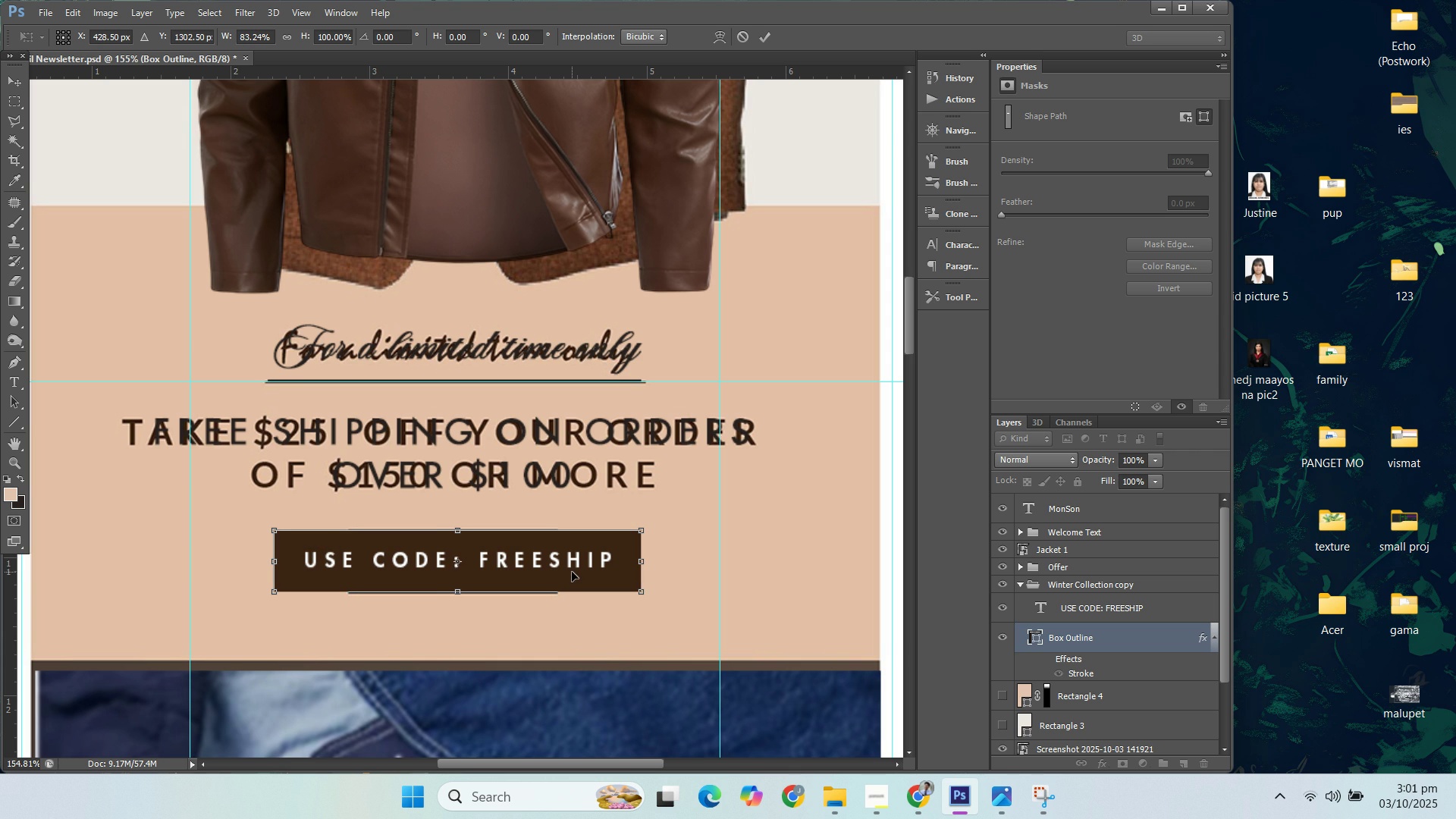 
key(ArrowLeft)
 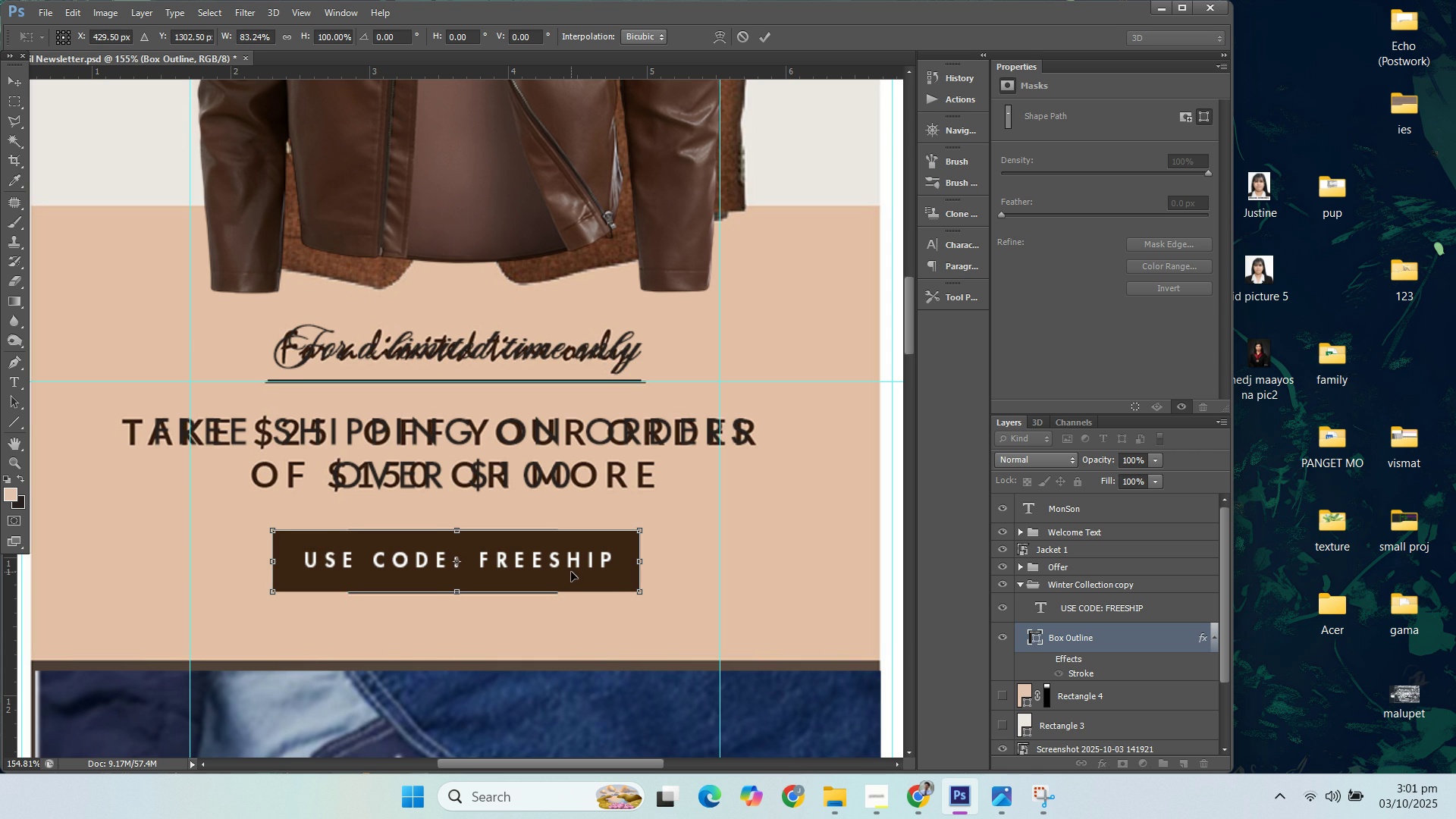 
key(ArrowRight)
 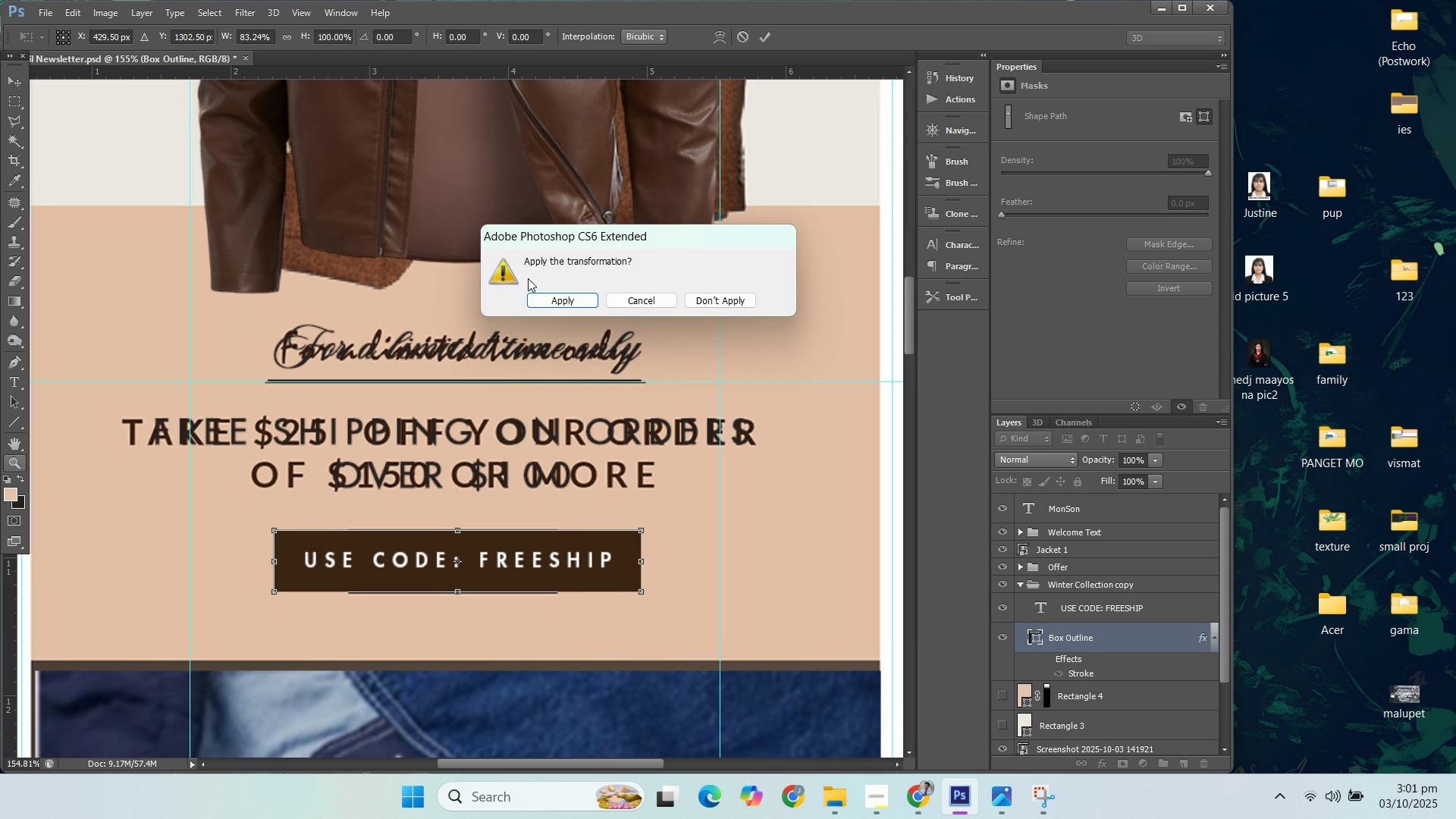 
left_click([562, 301])